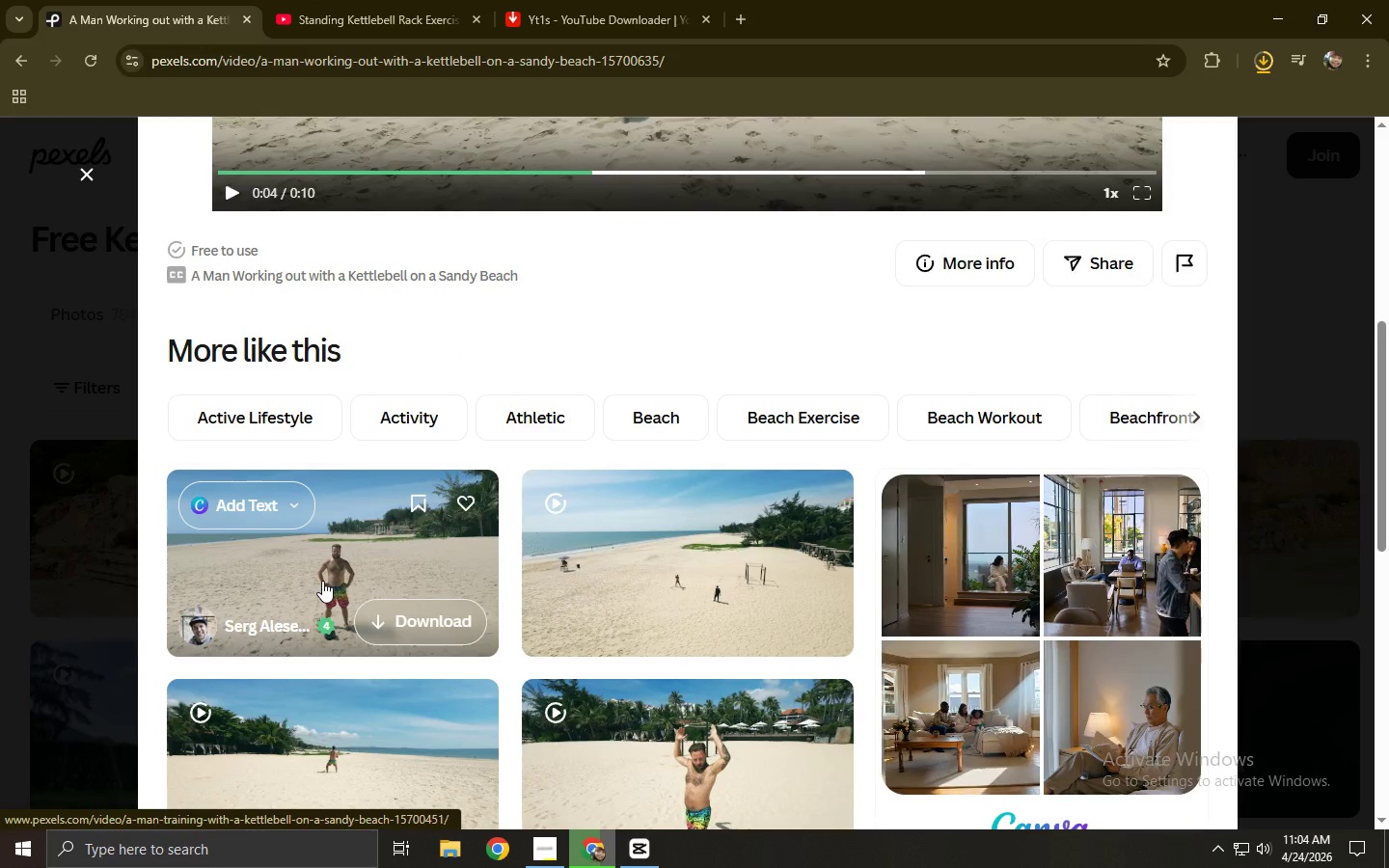 
left_click([320, 568])
 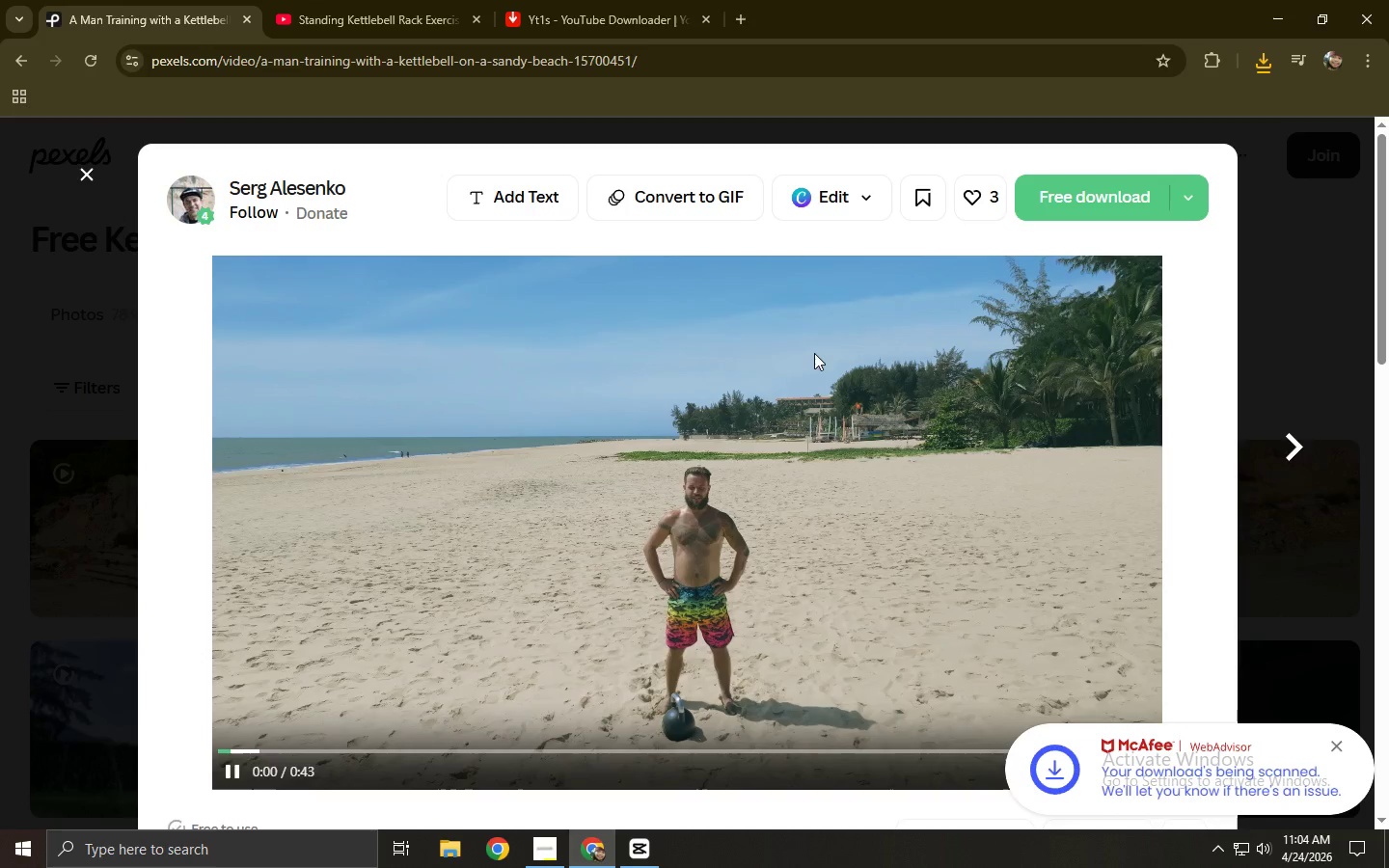 
left_click([308, 754])
 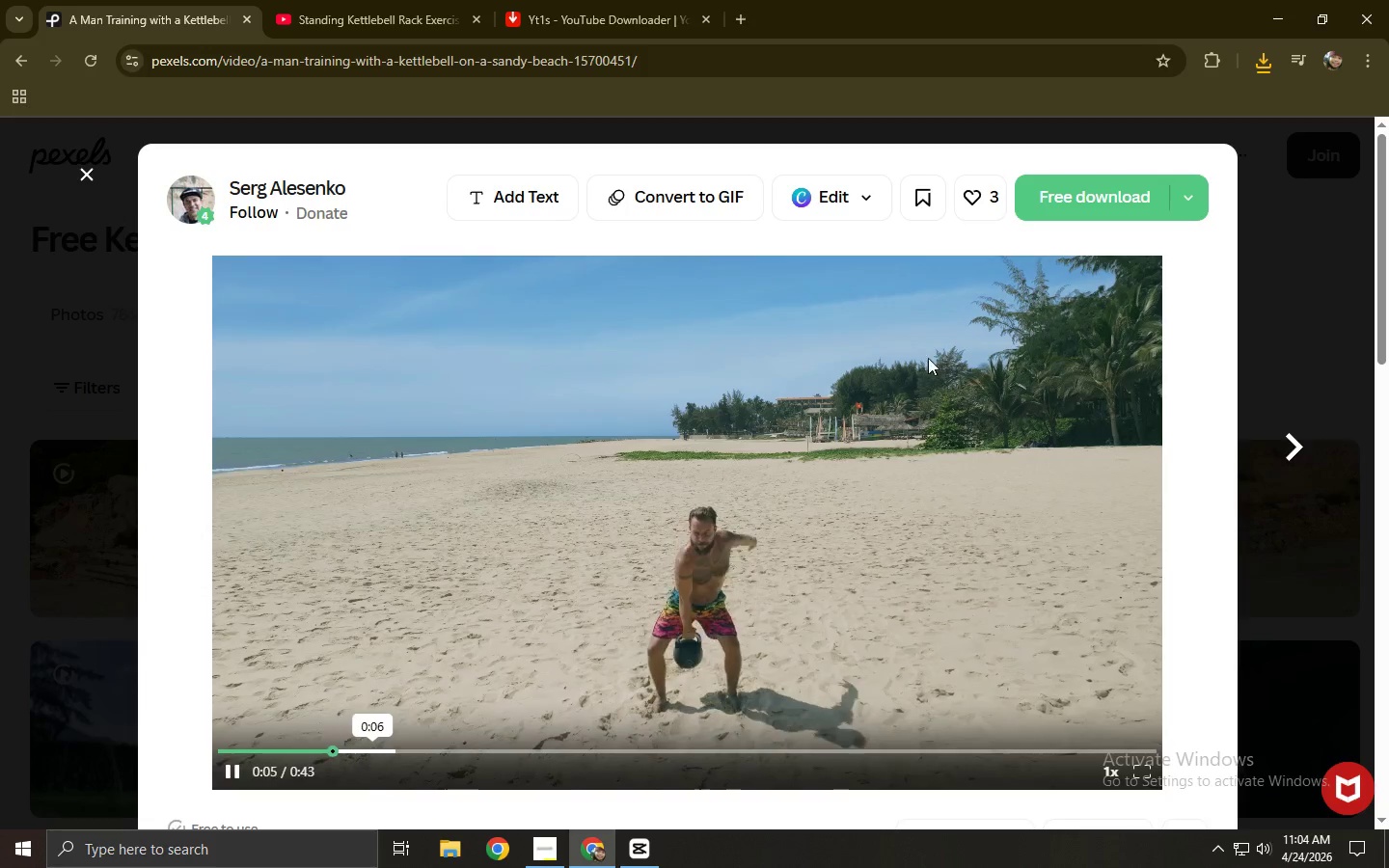 
left_click([1067, 213])
 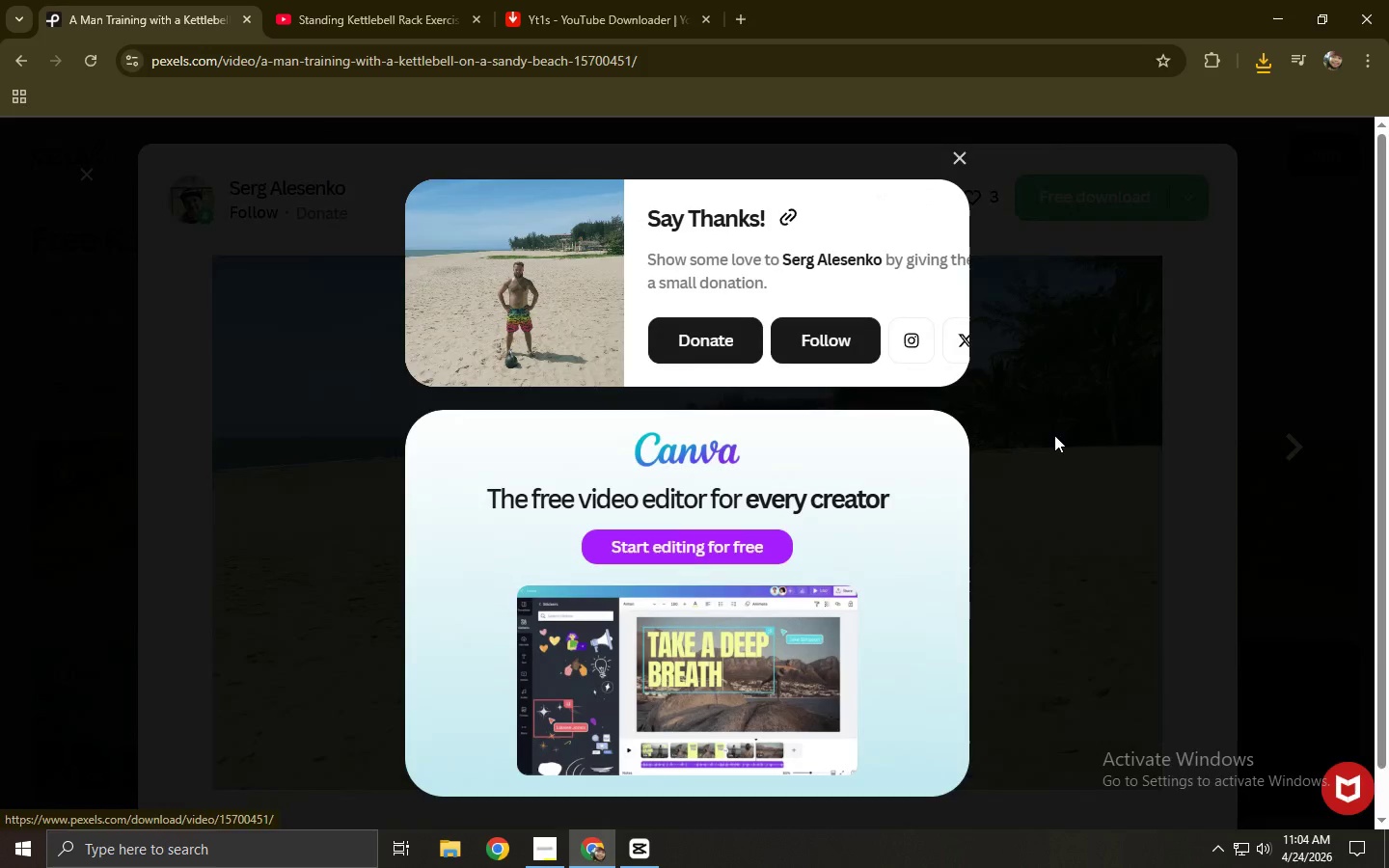 
left_click([1054, 435])
 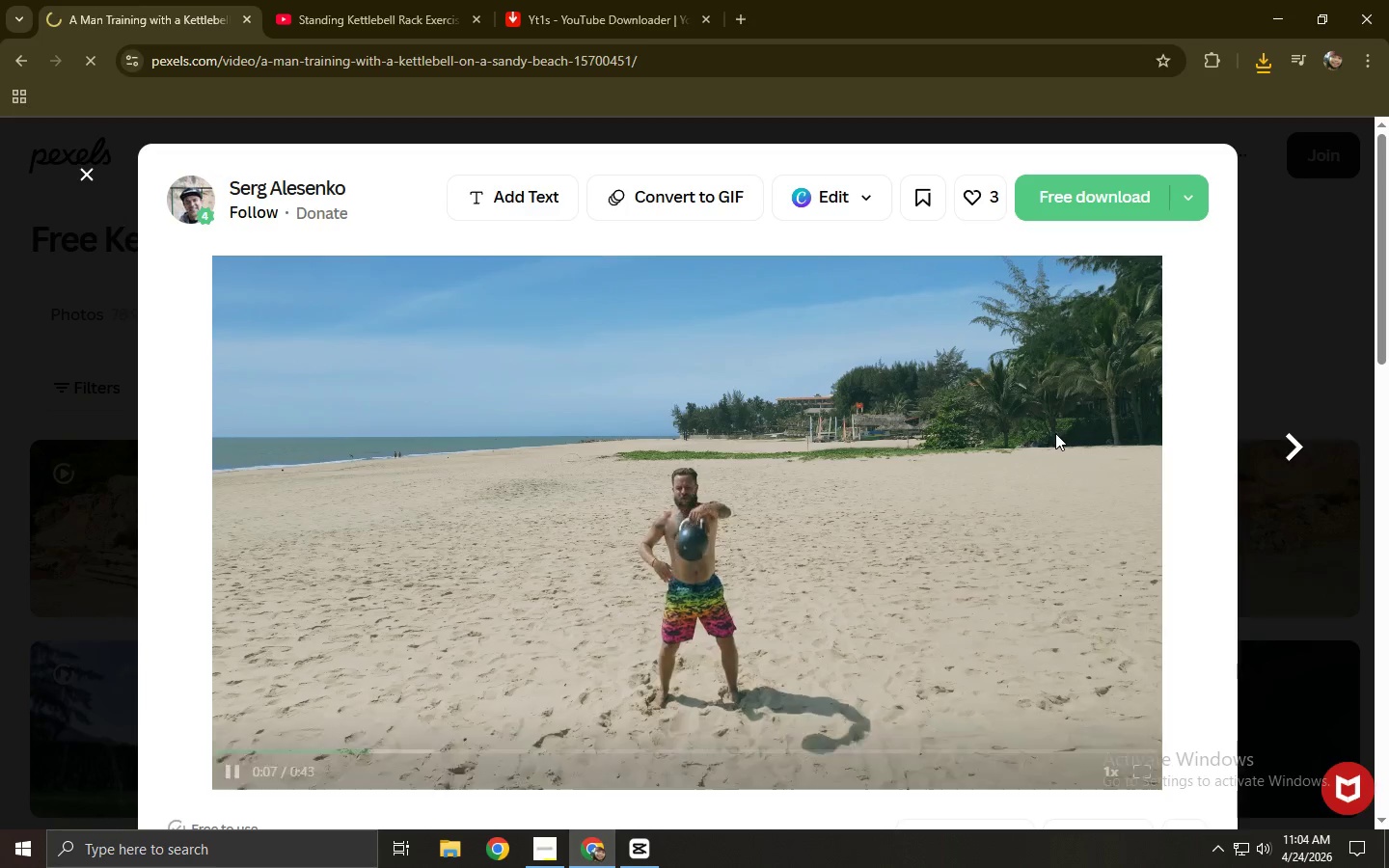 
scroll: coordinate [397, 430], scroll_direction: down, amount: 10.0
 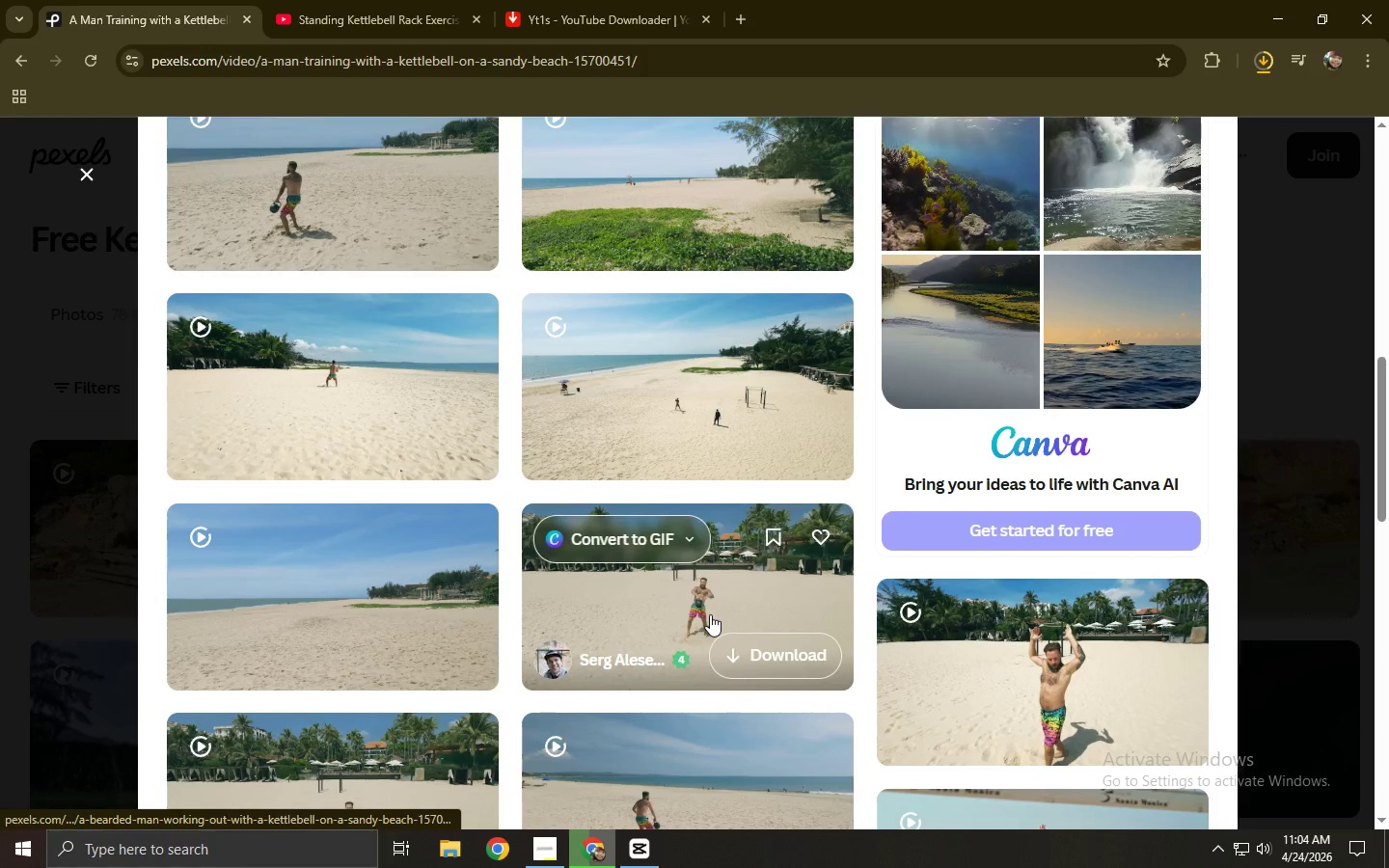 
left_click([700, 607])
 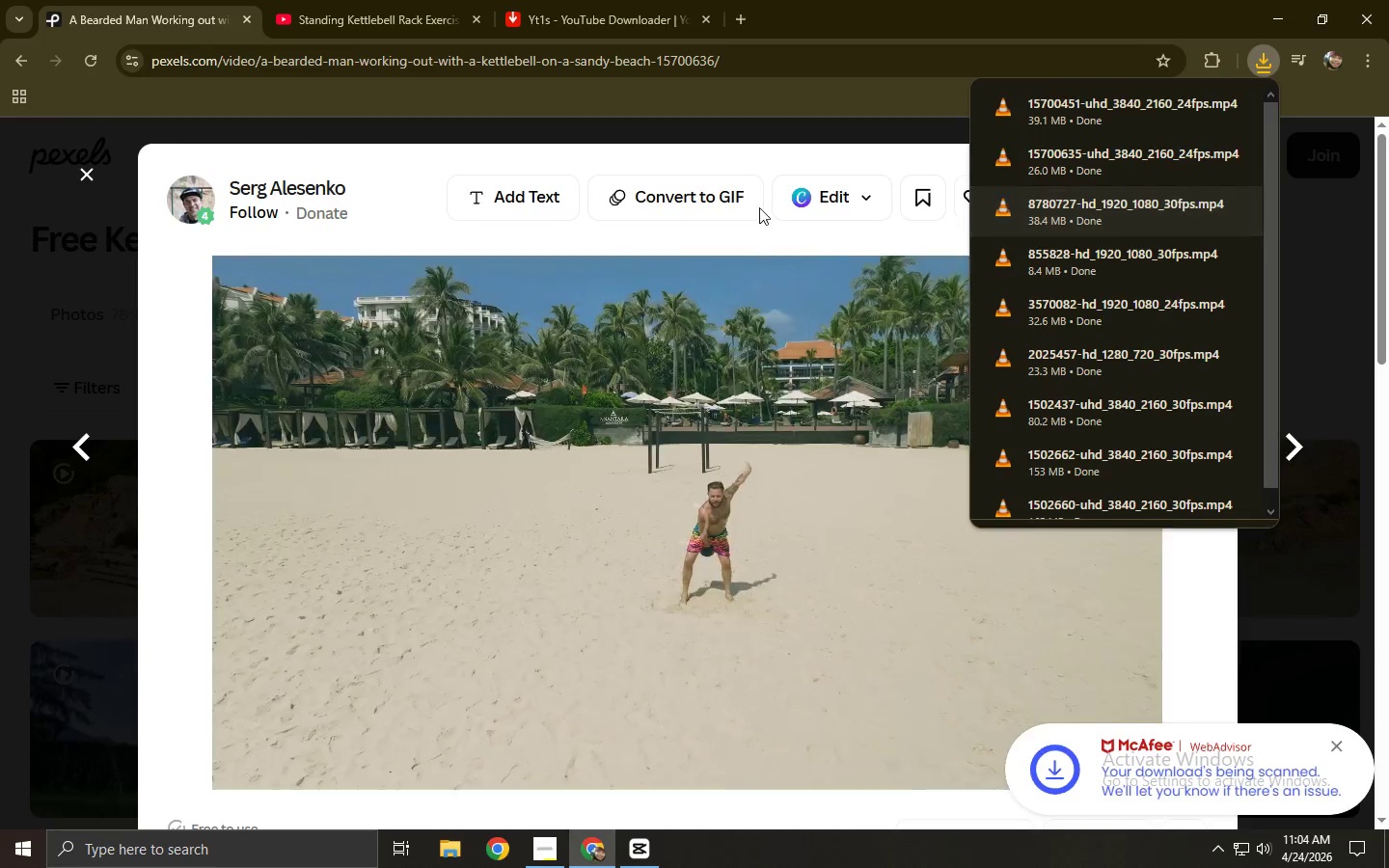 
left_click([755, 239])
 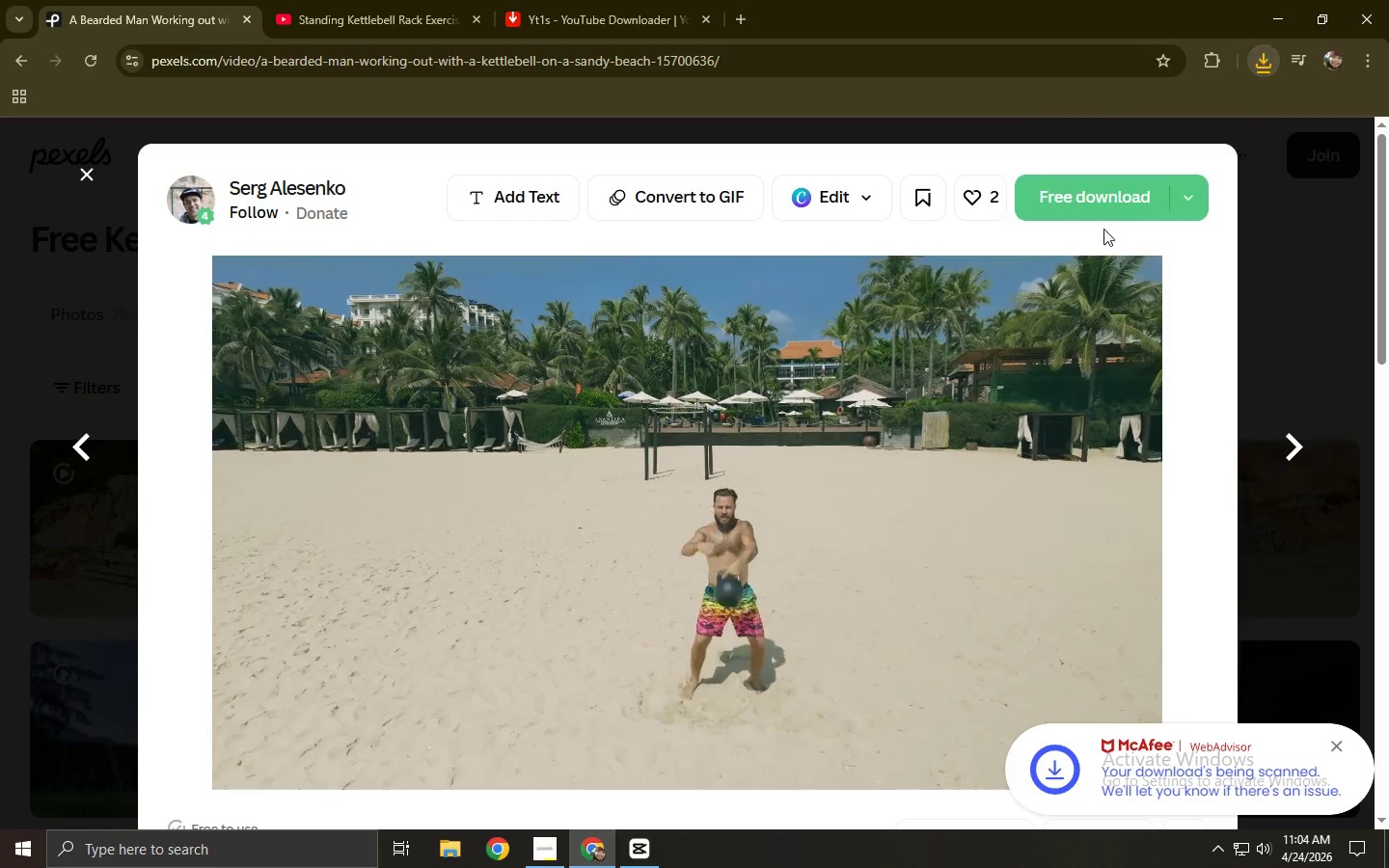 
left_click([1080, 208])
 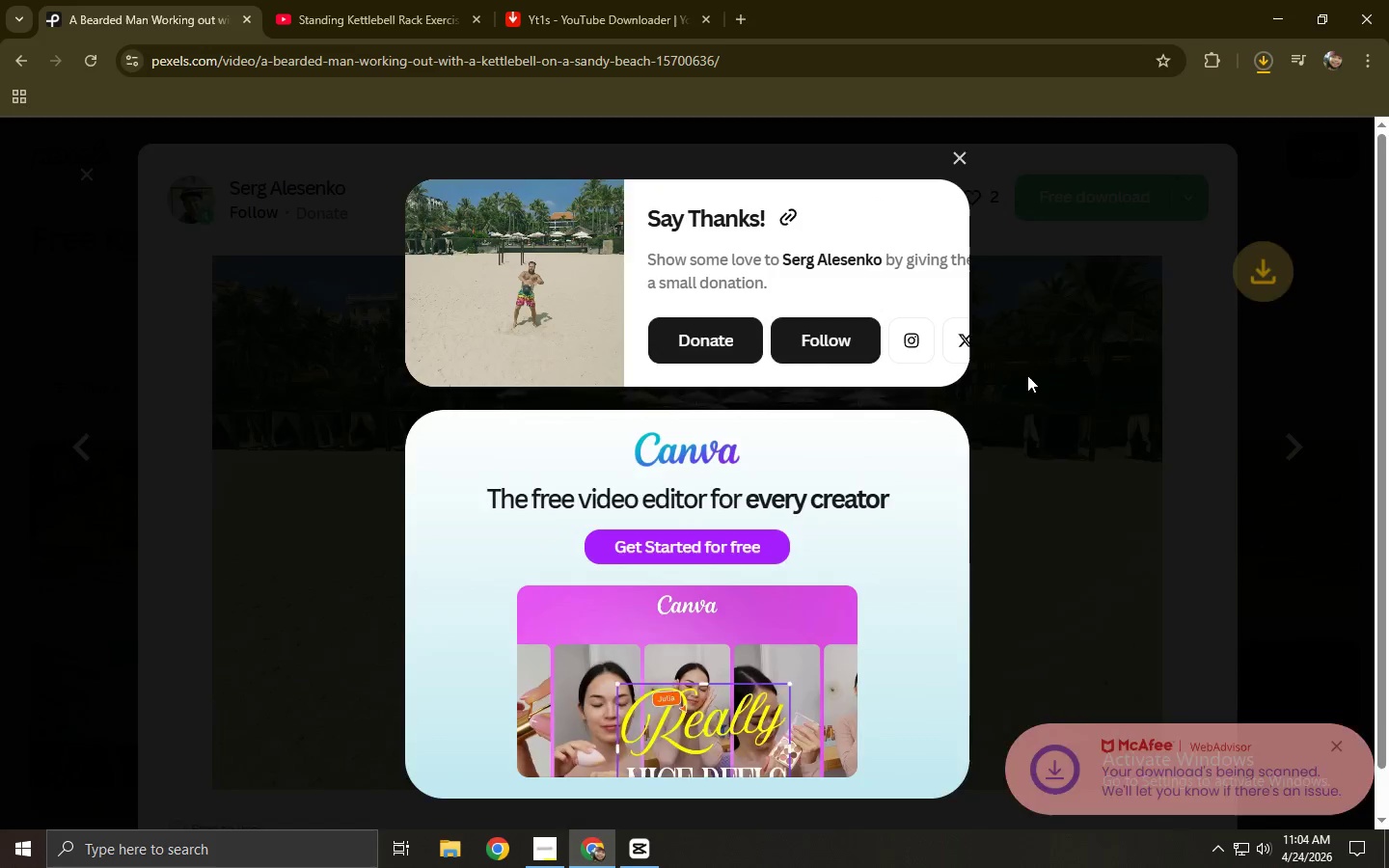 
scroll: coordinate [323, 417], scroll_direction: down, amount: 17.0
 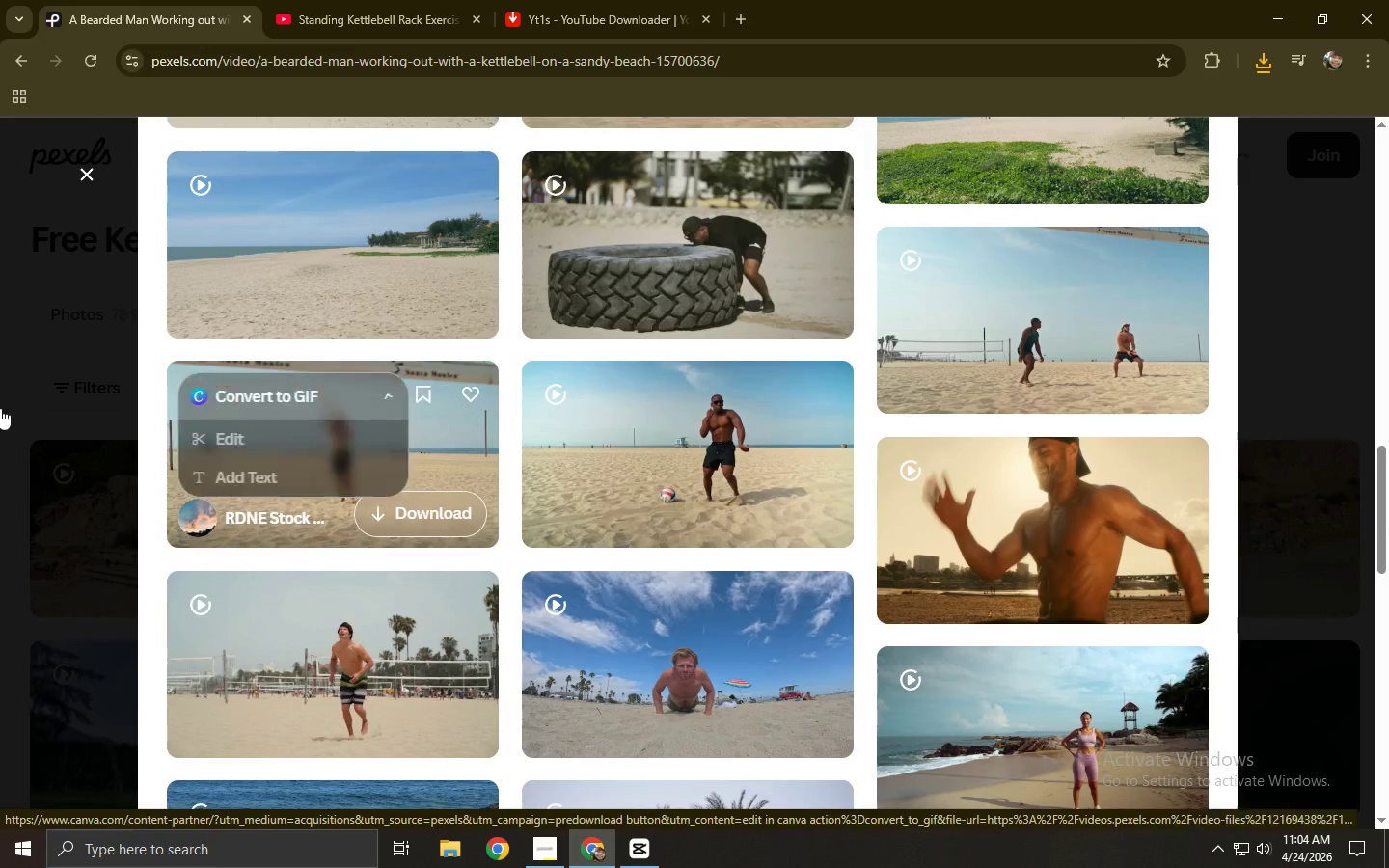 
left_click([0, 407])
 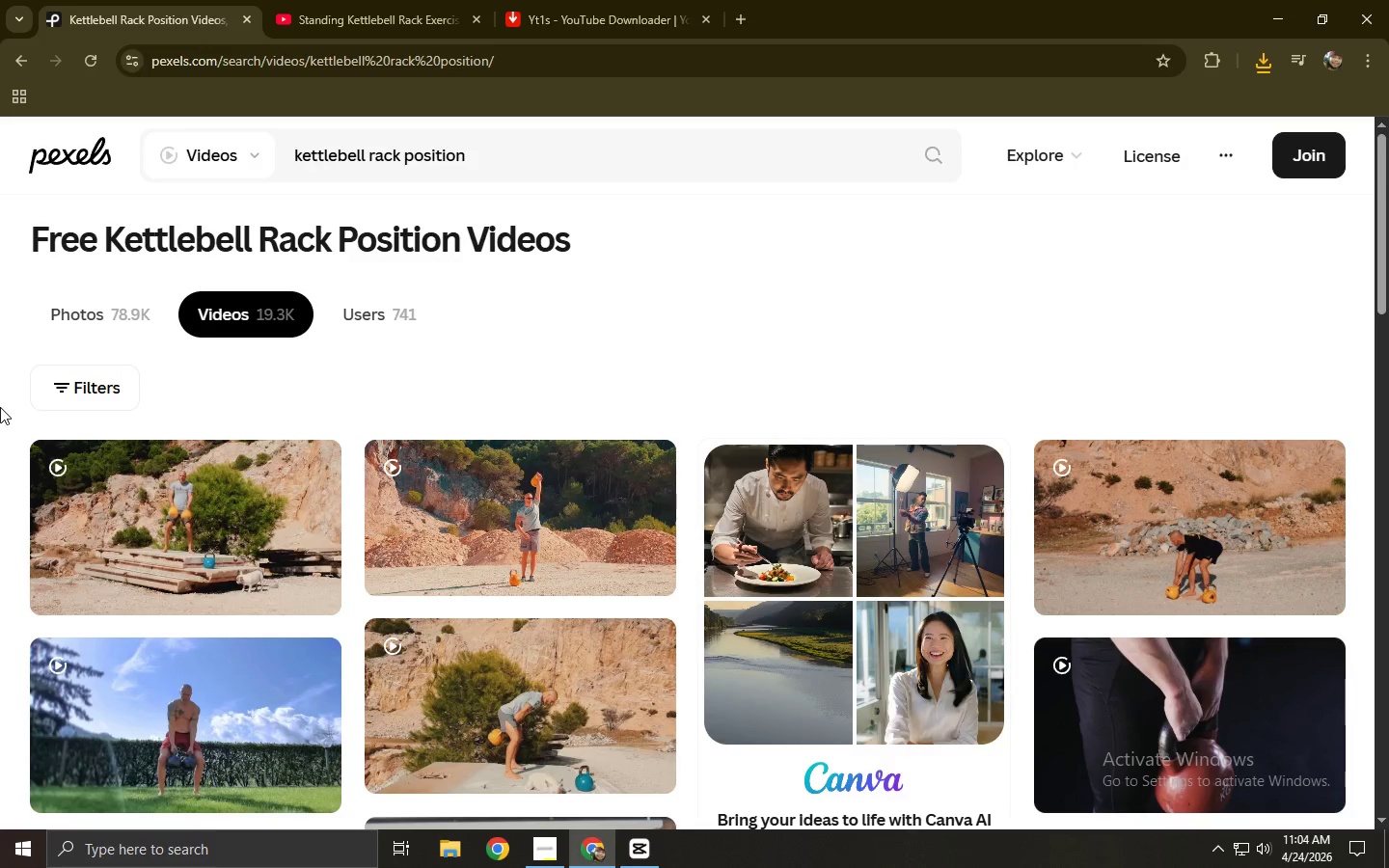 
wait(8.38)
 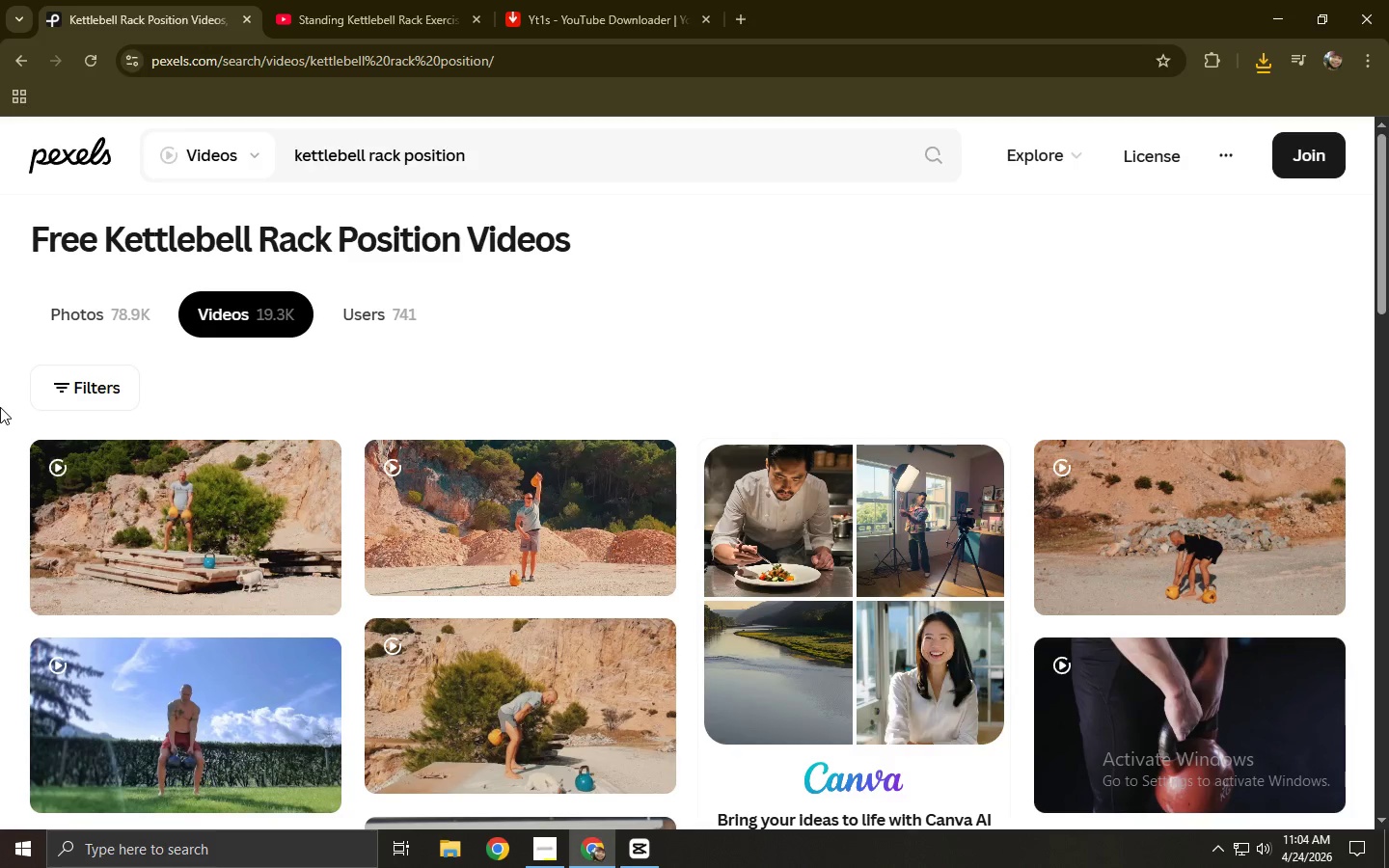 
left_click([644, 851])
 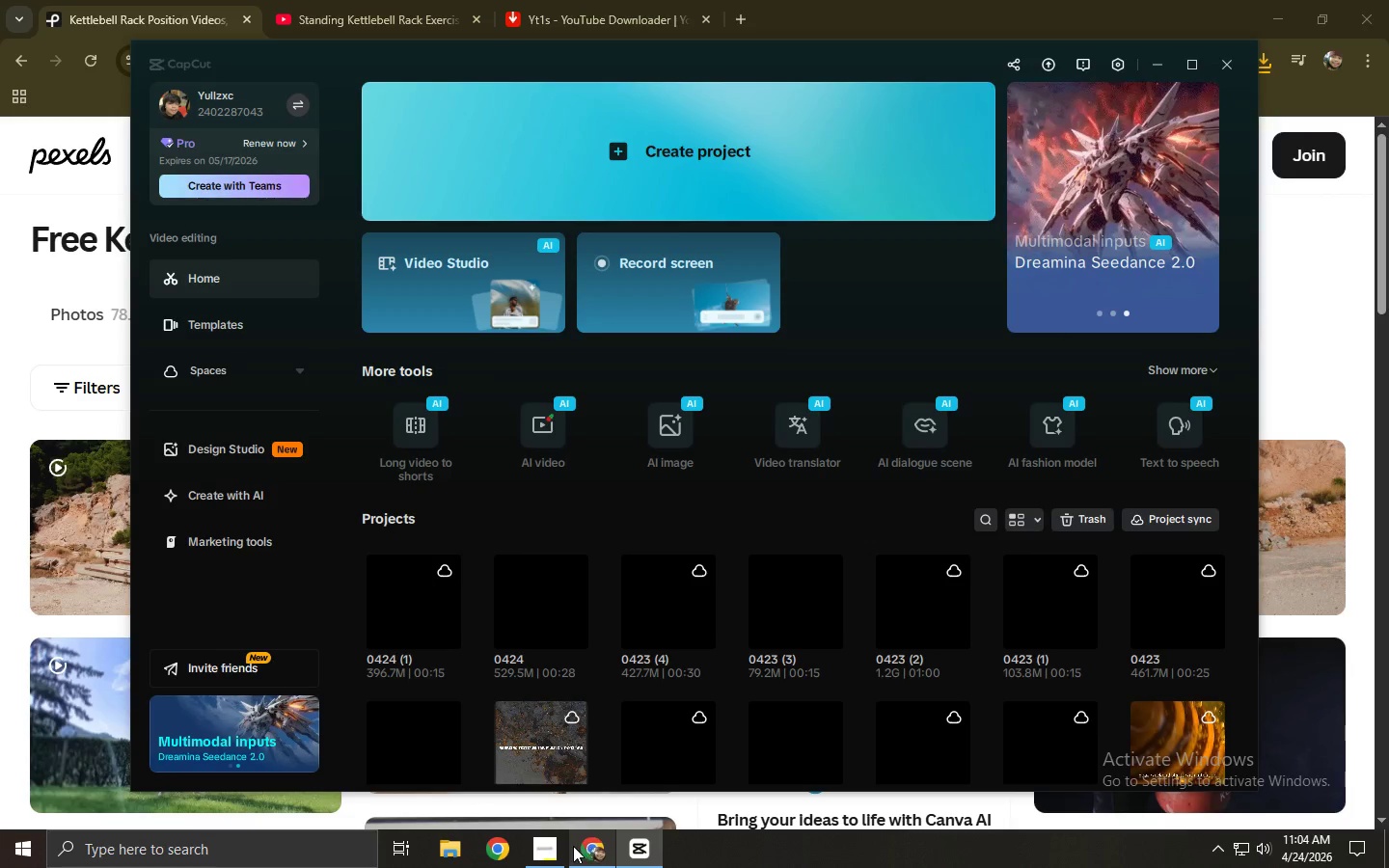 
left_click([539, 848])